 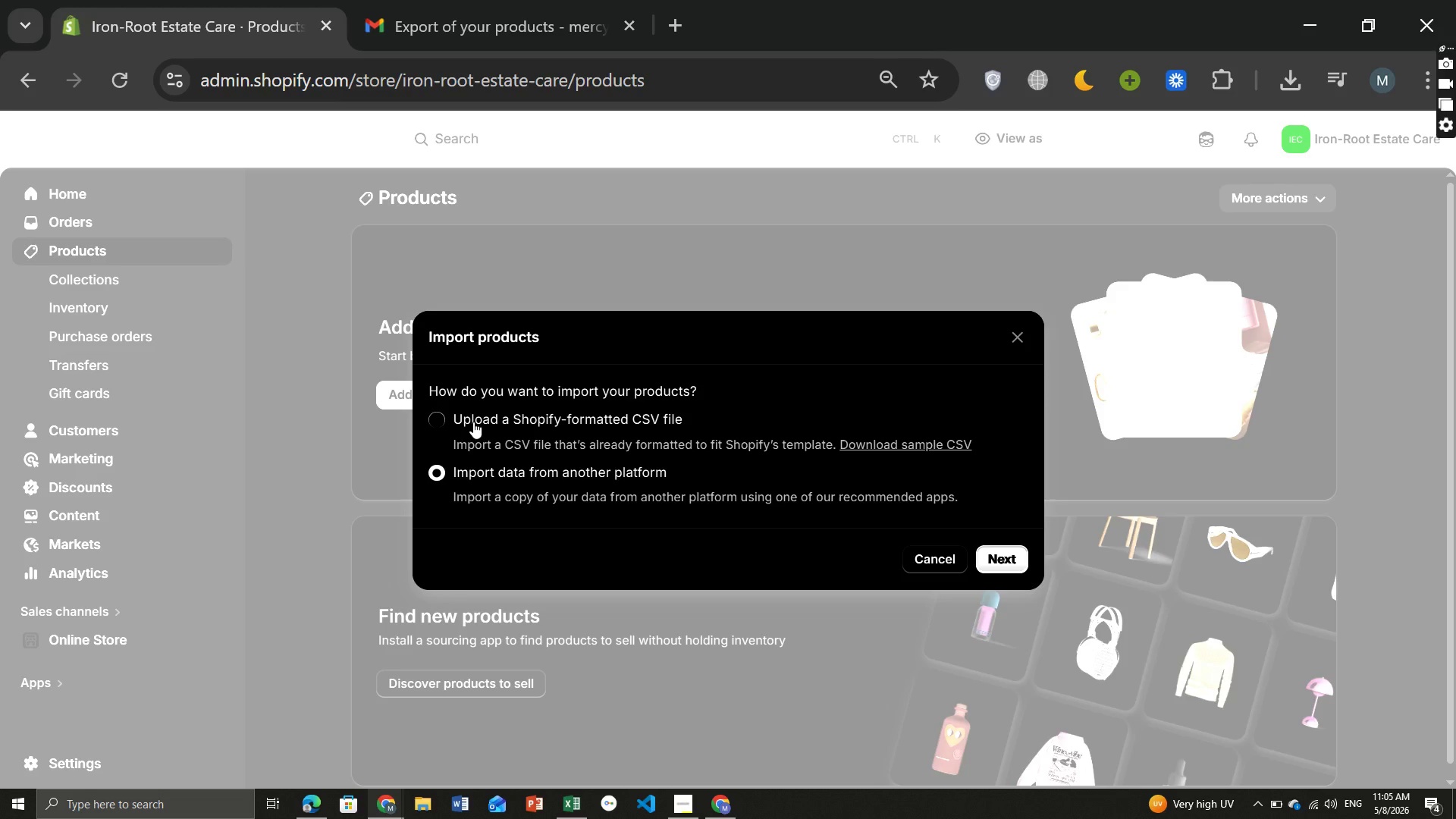 
left_click([452, 426])
 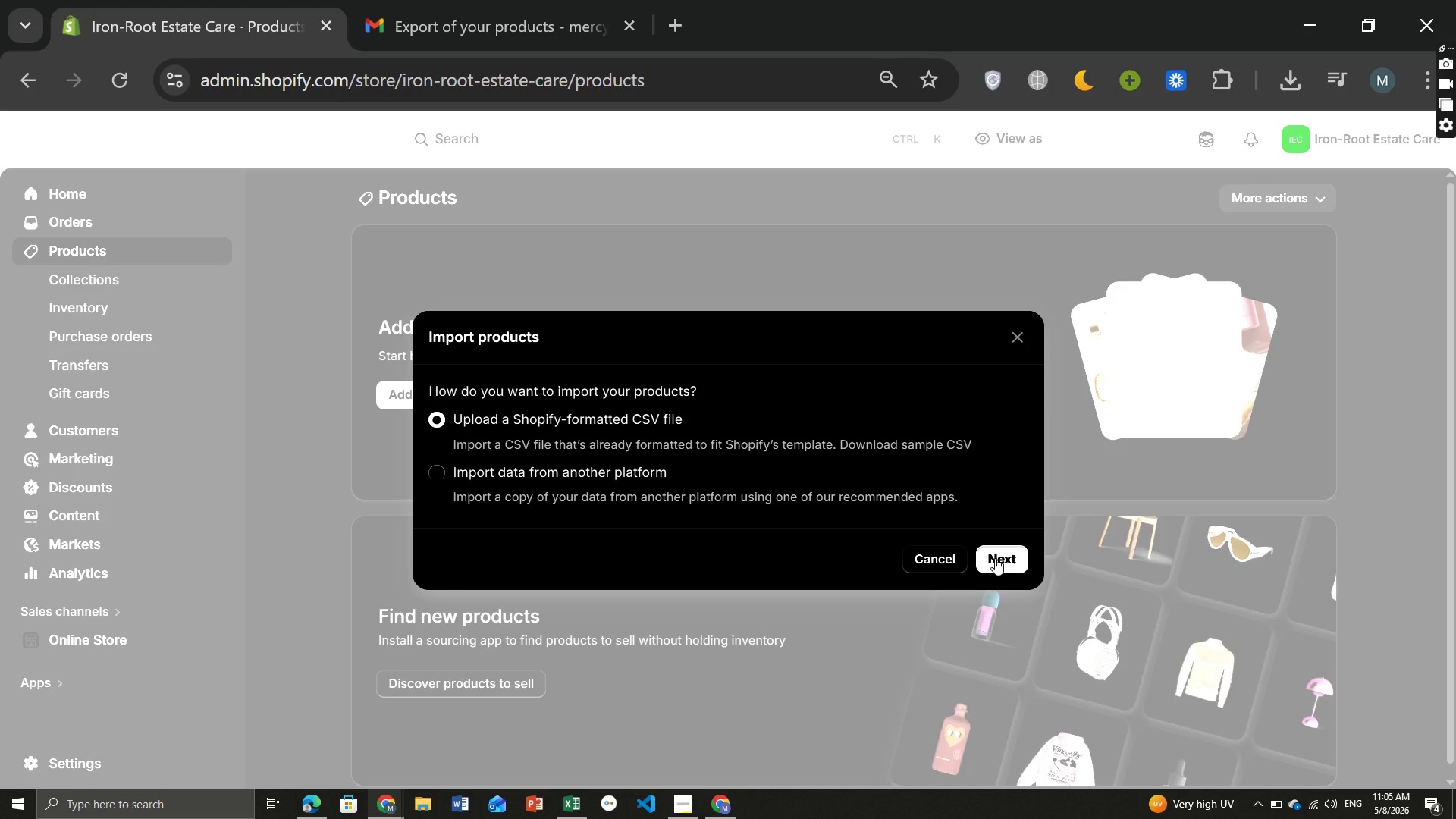 
left_click([995, 558])
 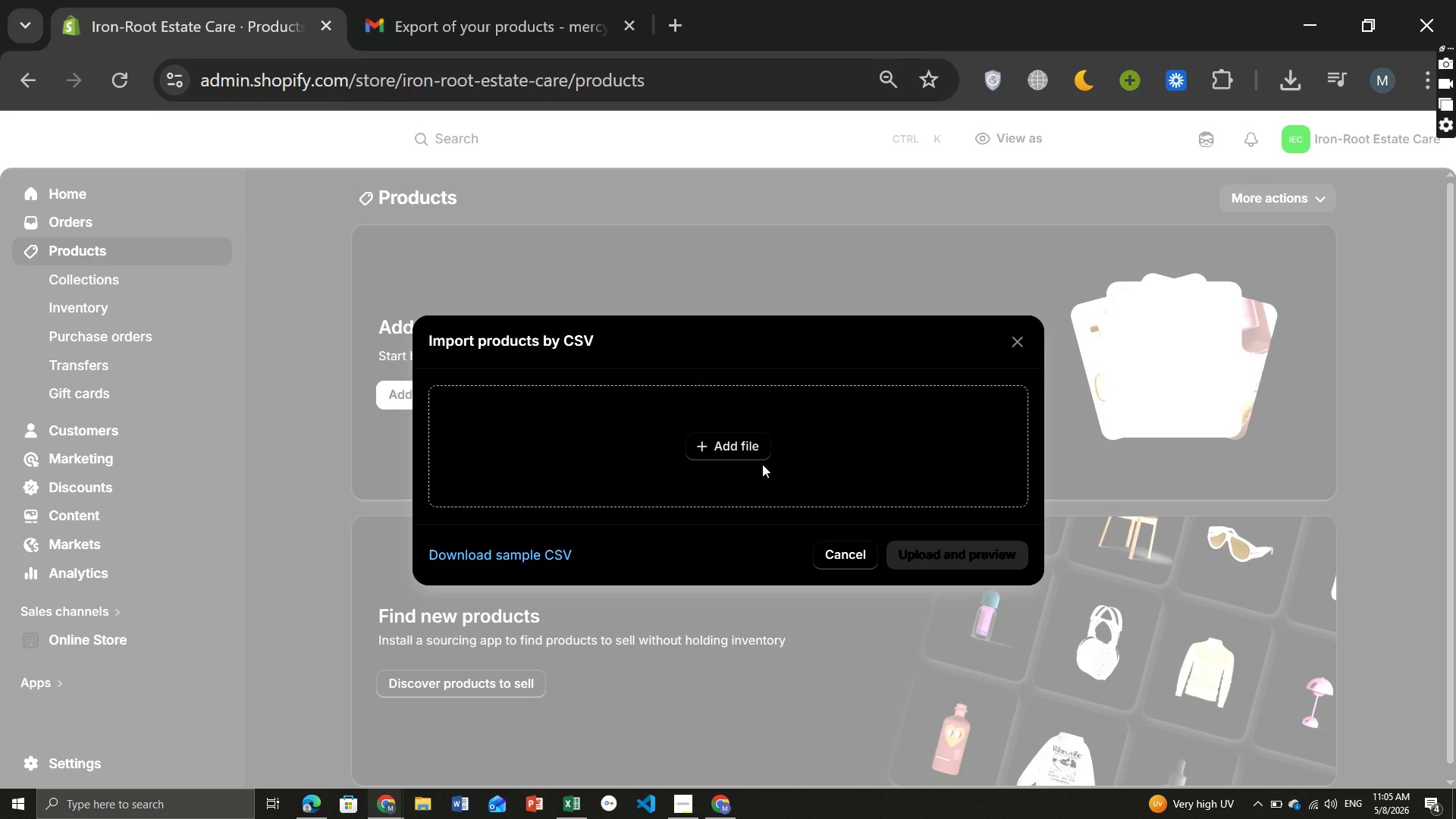 
left_click([762, 464])
 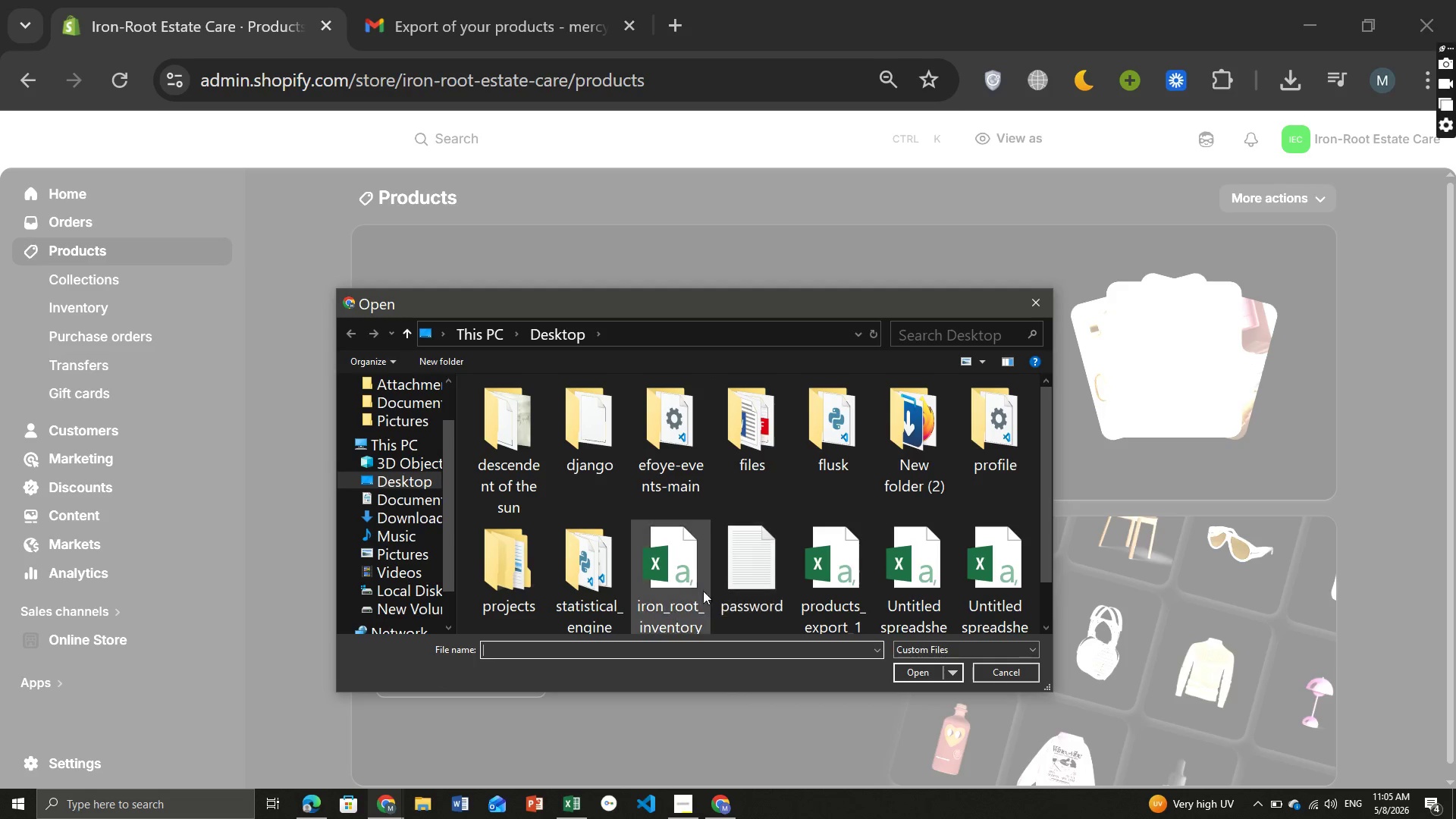 
left_click([686, 587])
 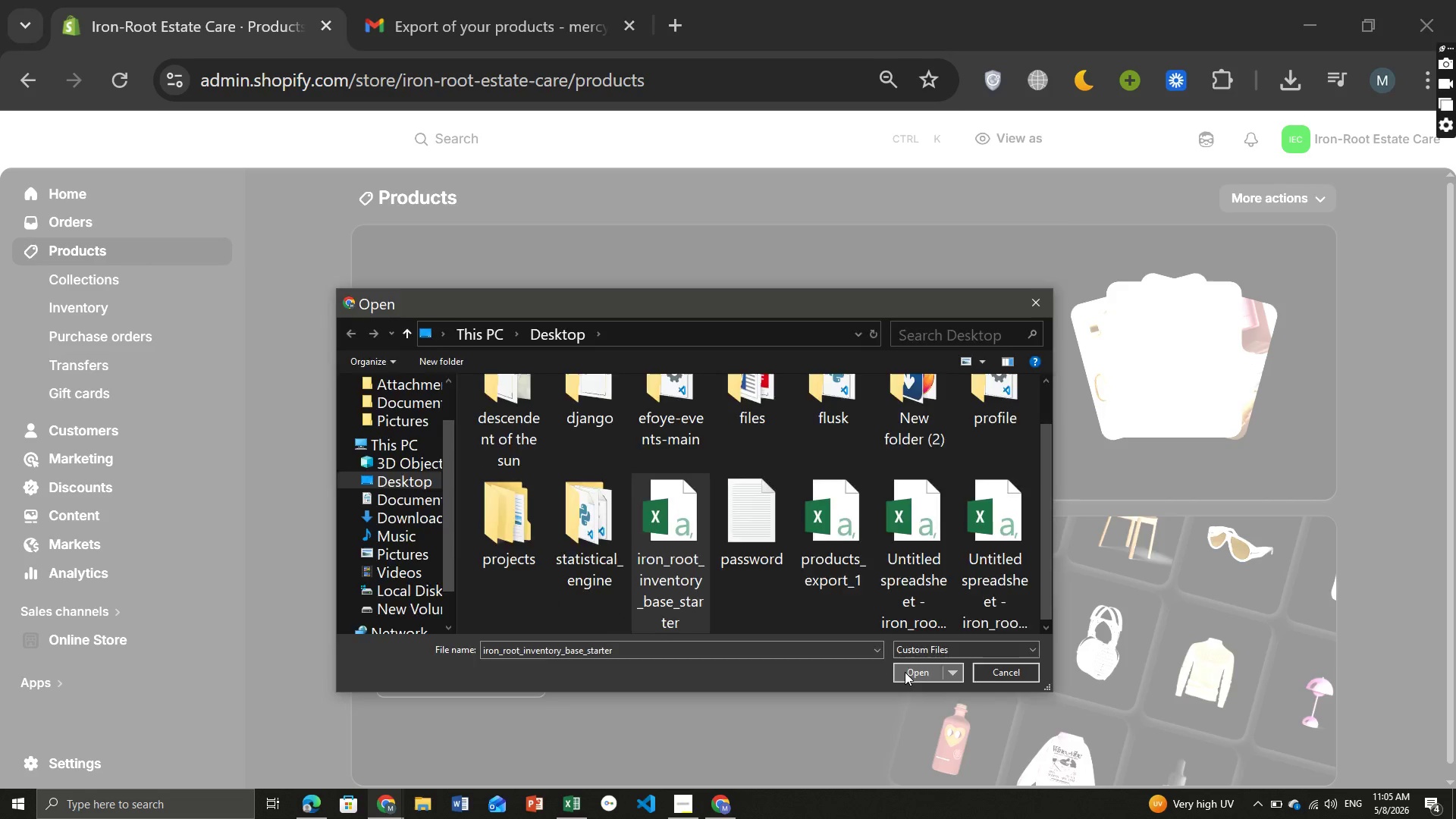 
left_click([905, 672])
 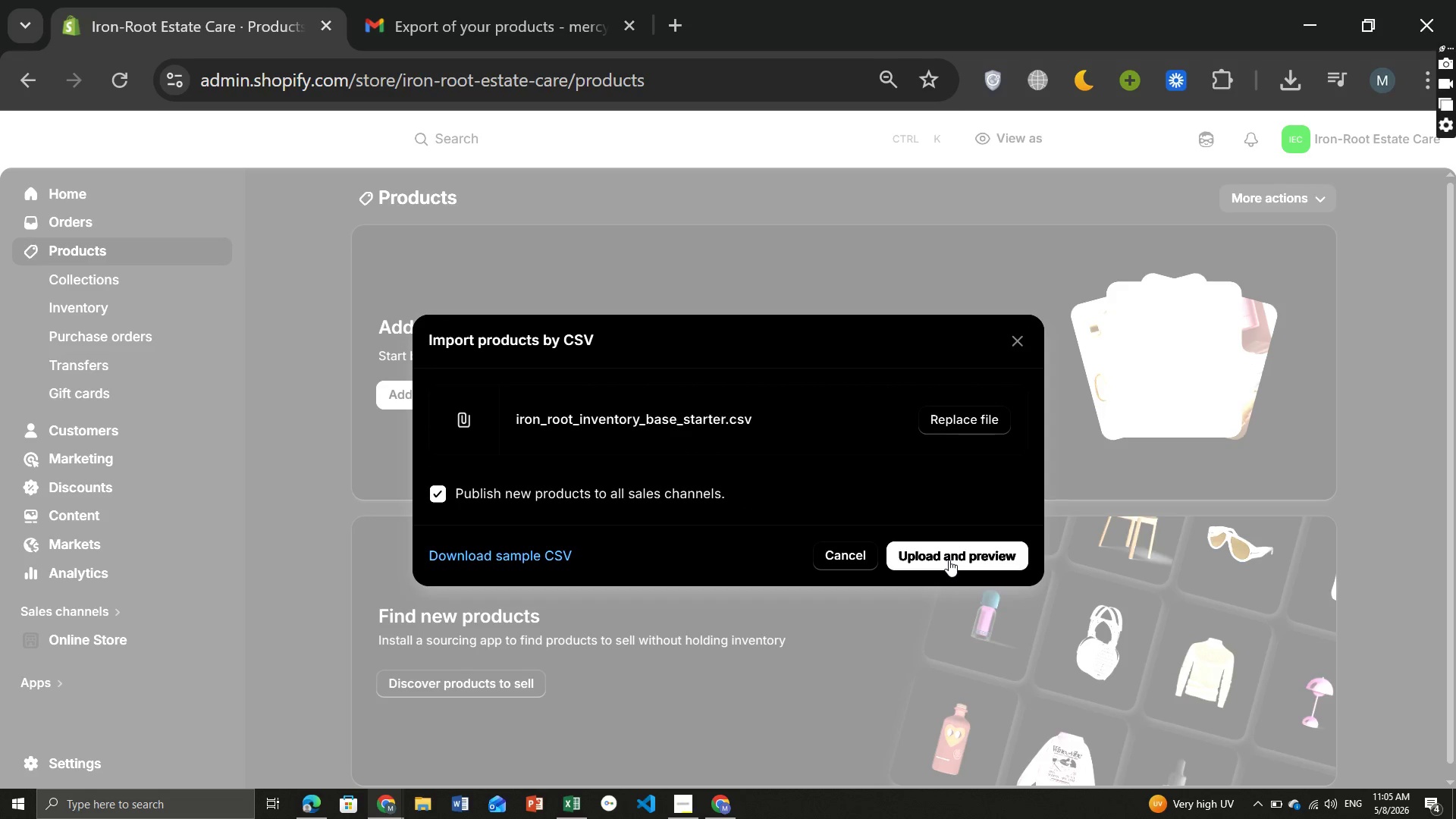 
left_click([949, 560])
 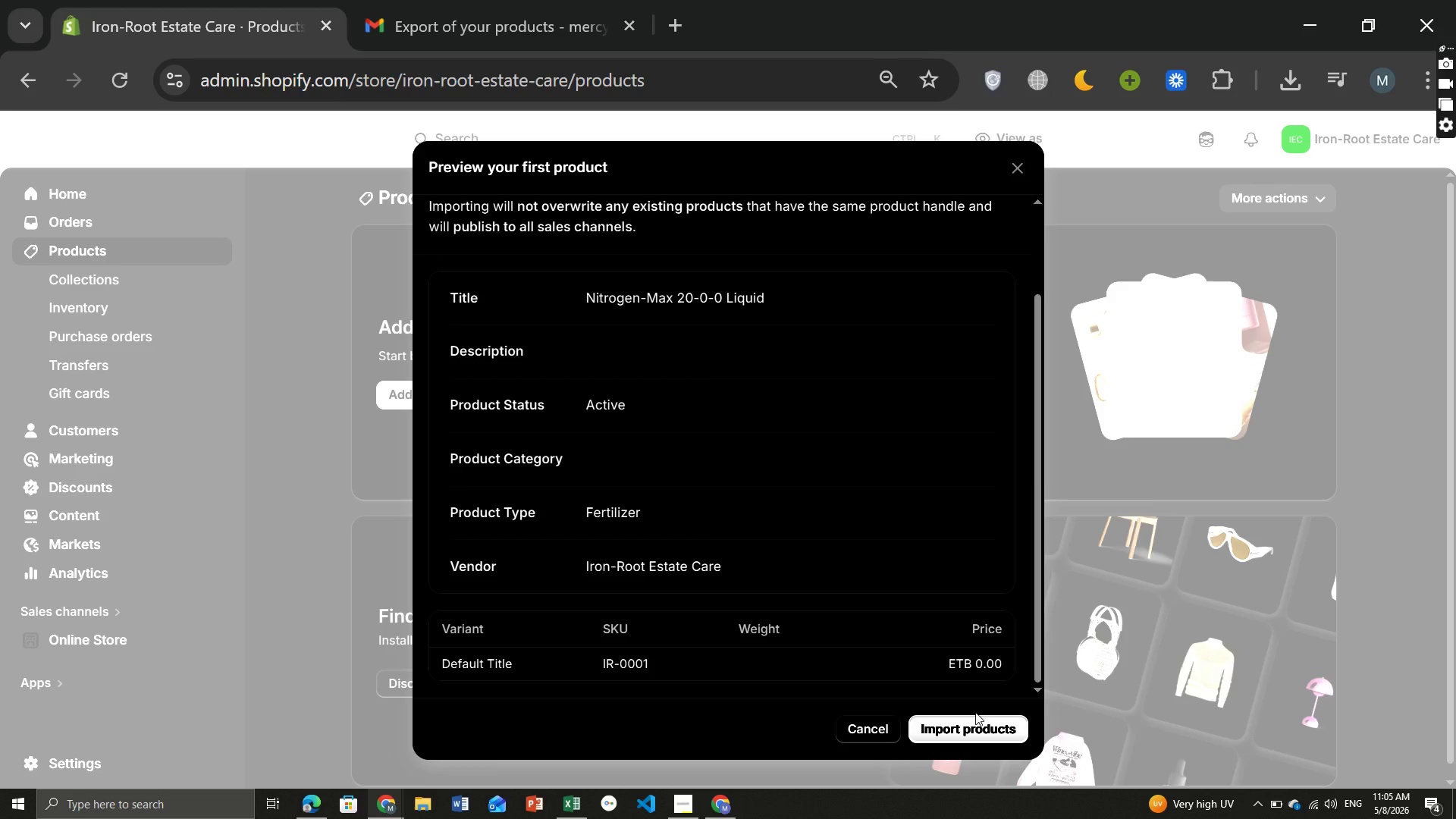 
wait(10.97)
 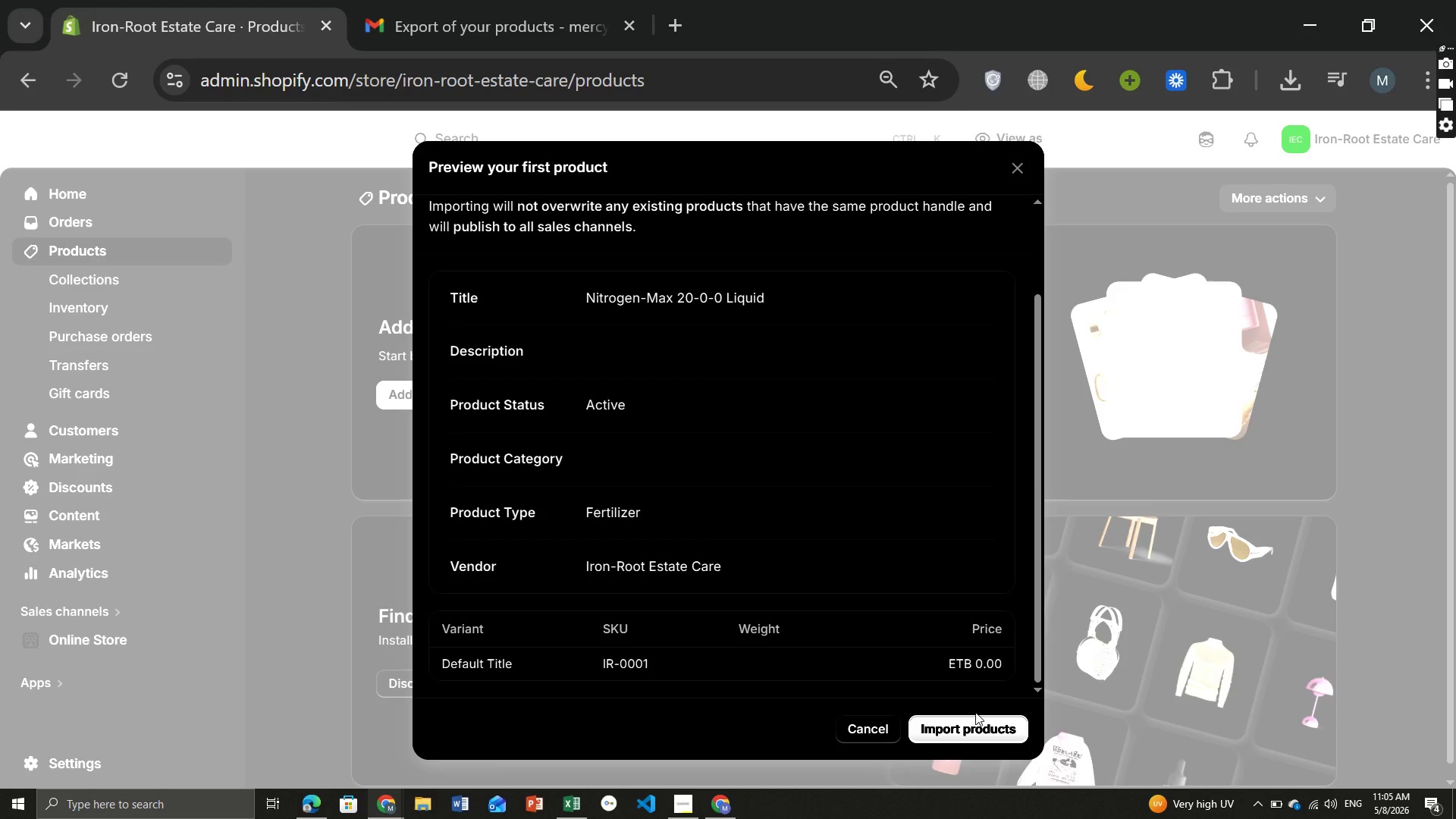 
left_click([970, 732])
 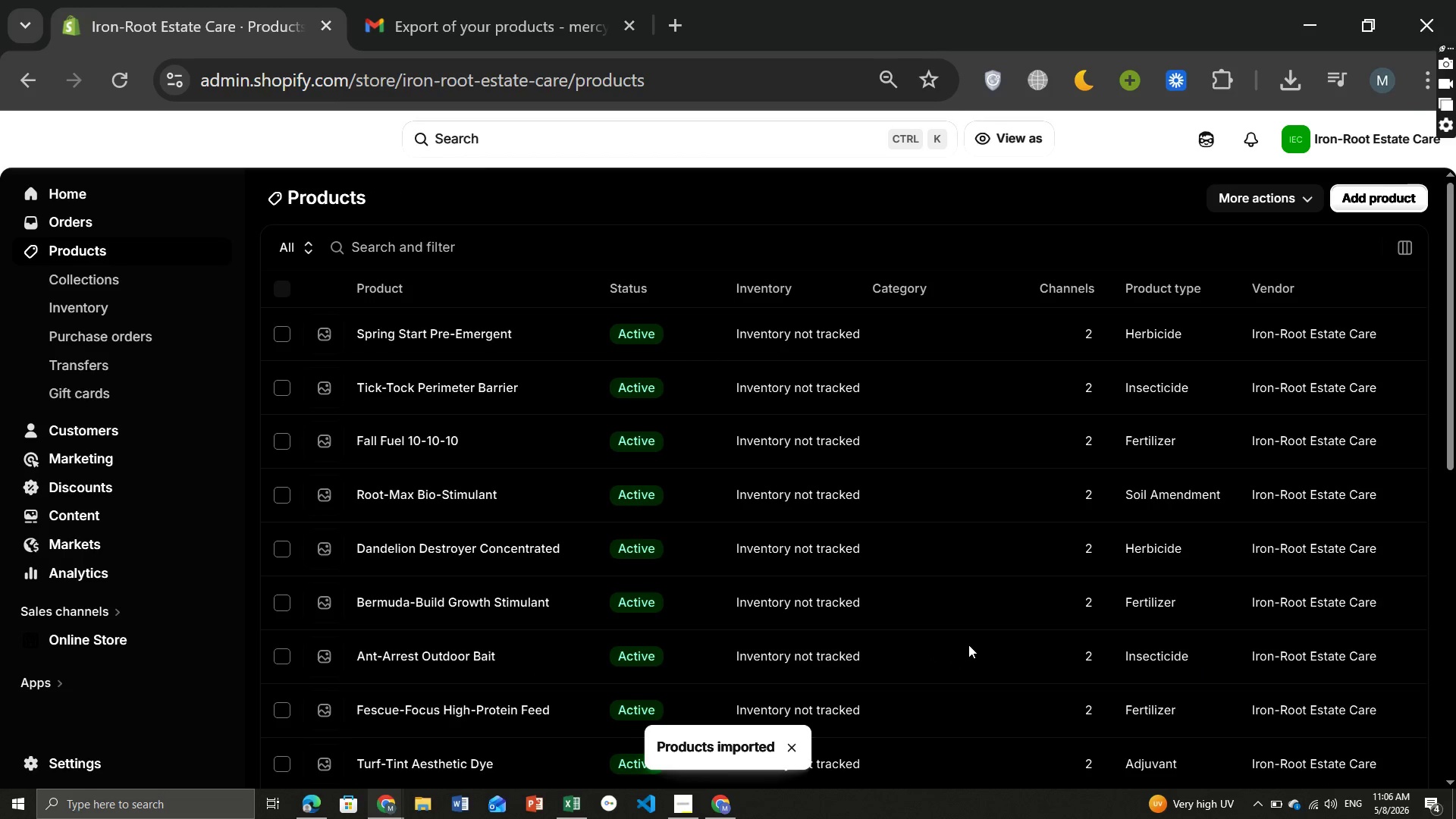 
wait(36.33)
 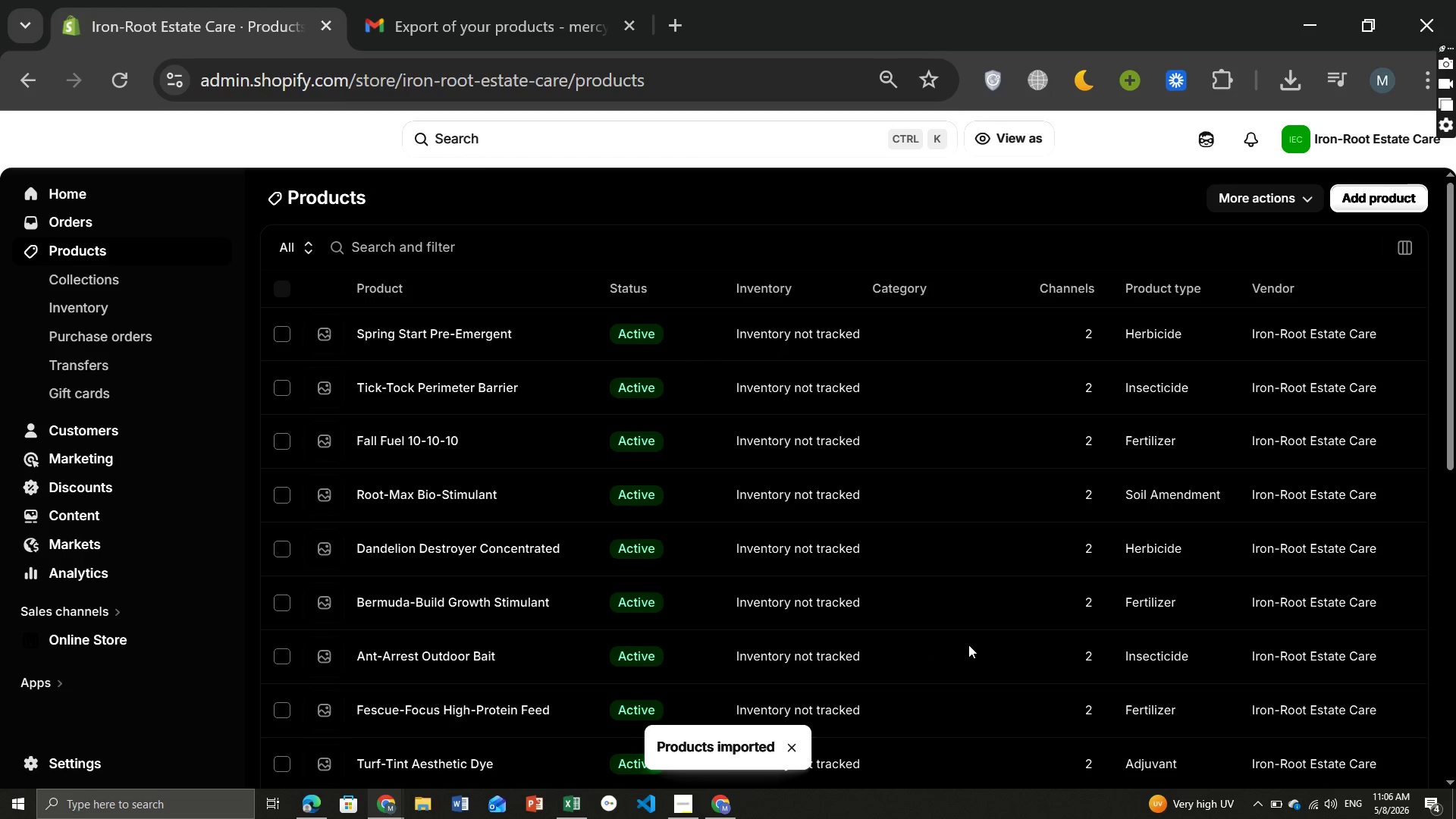 
left_click([280, 291])
 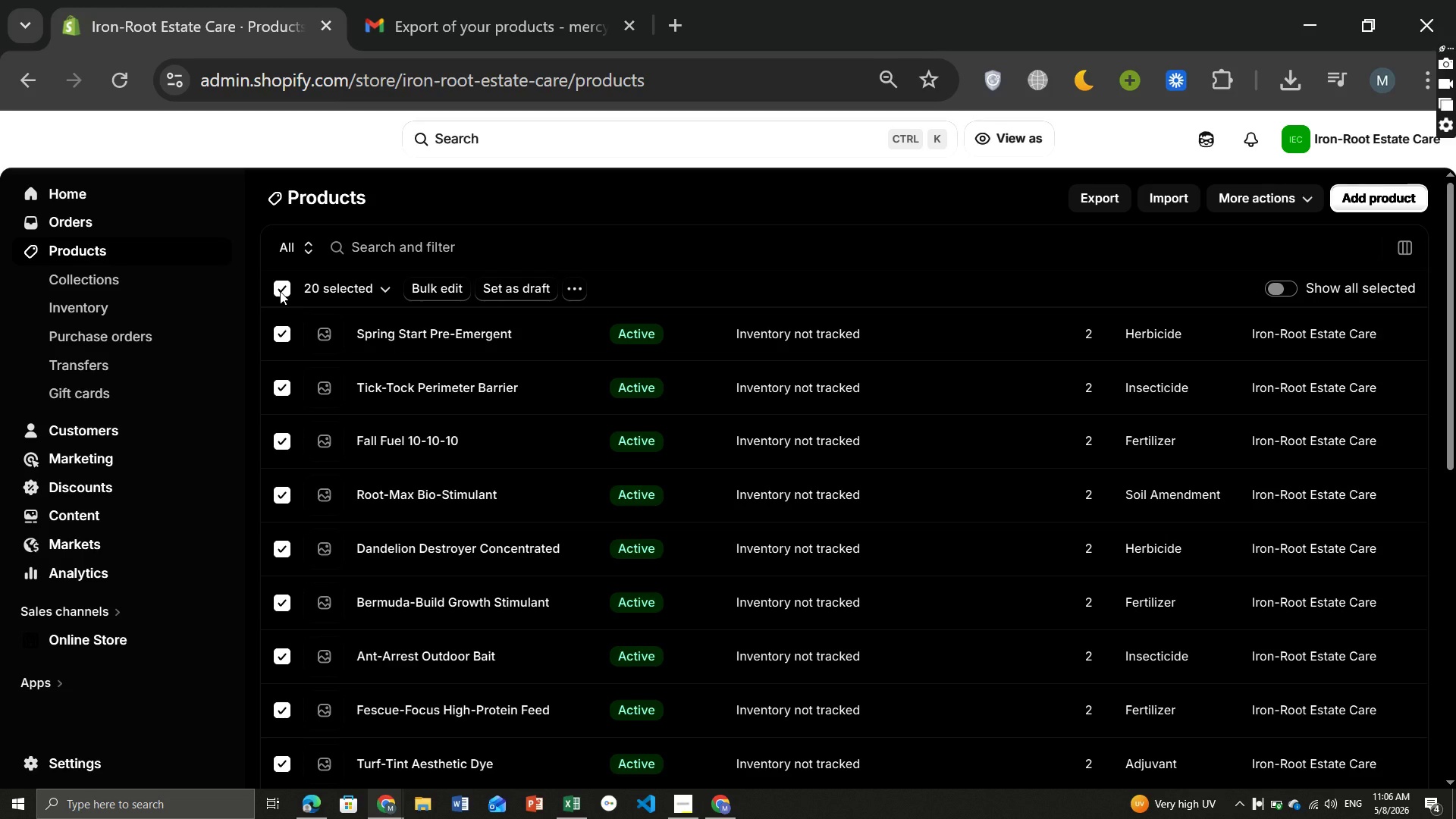 
wait(10.41)
 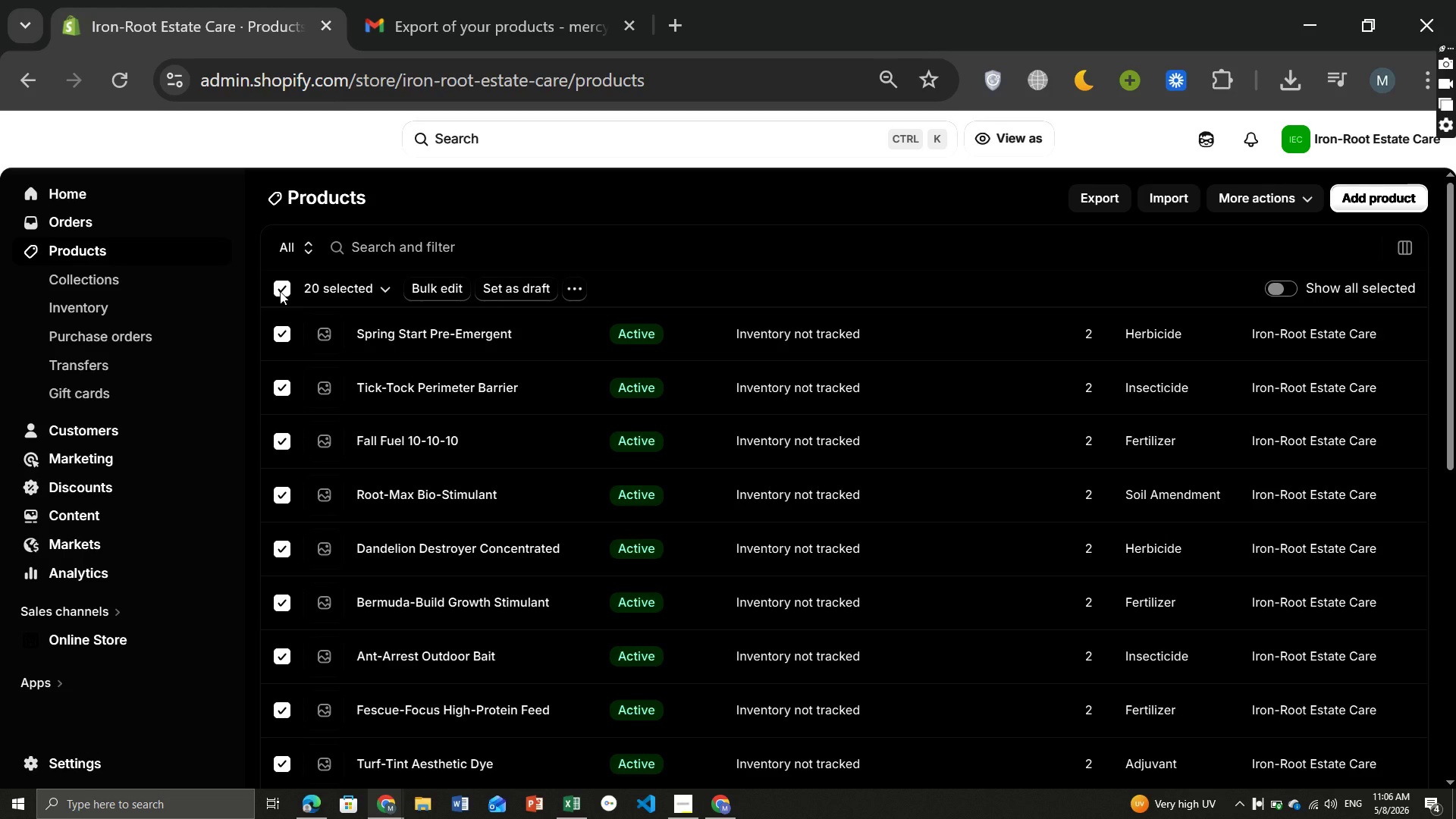 
left_click([306, 738])
 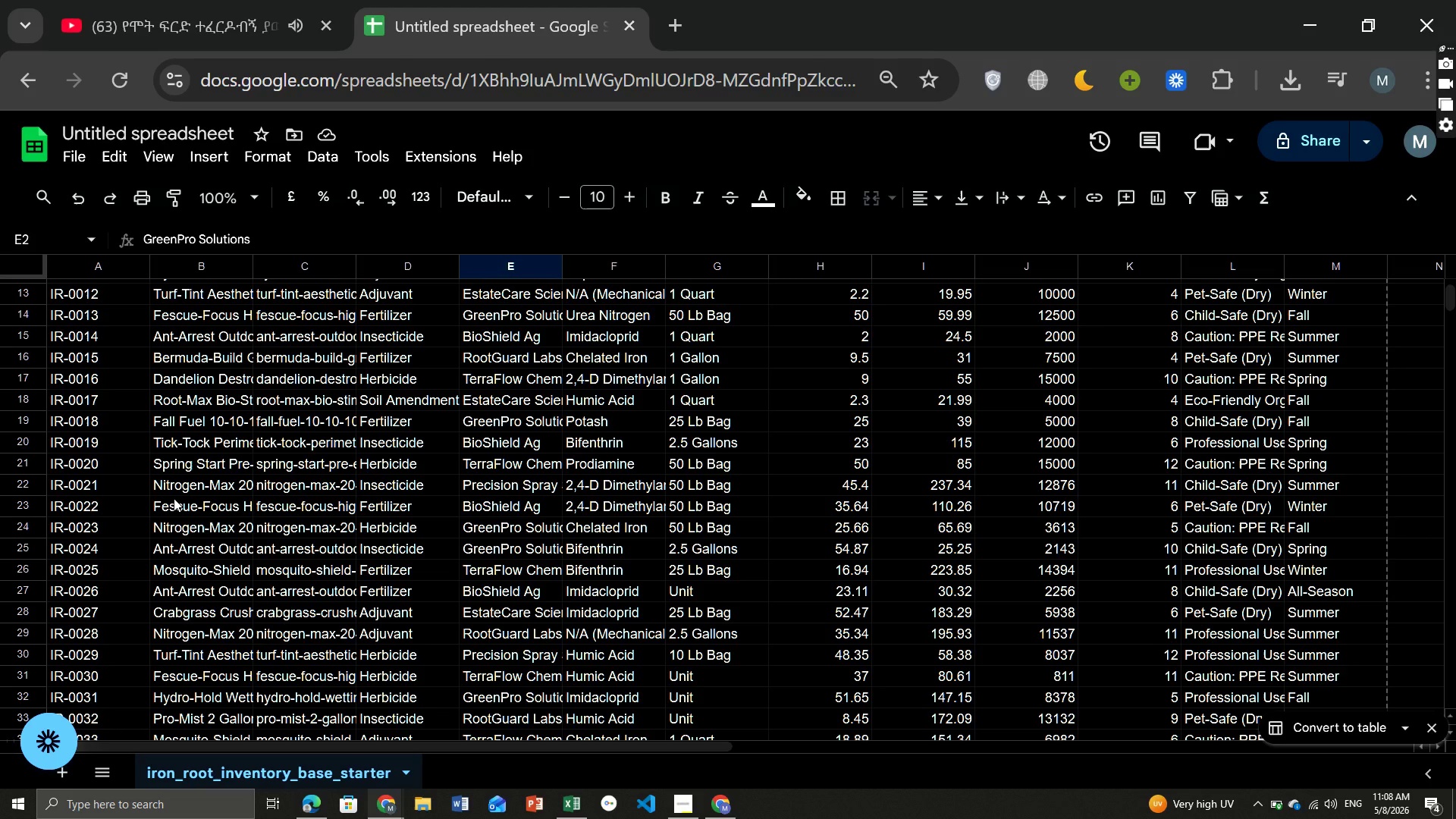 
wait(151.69)
 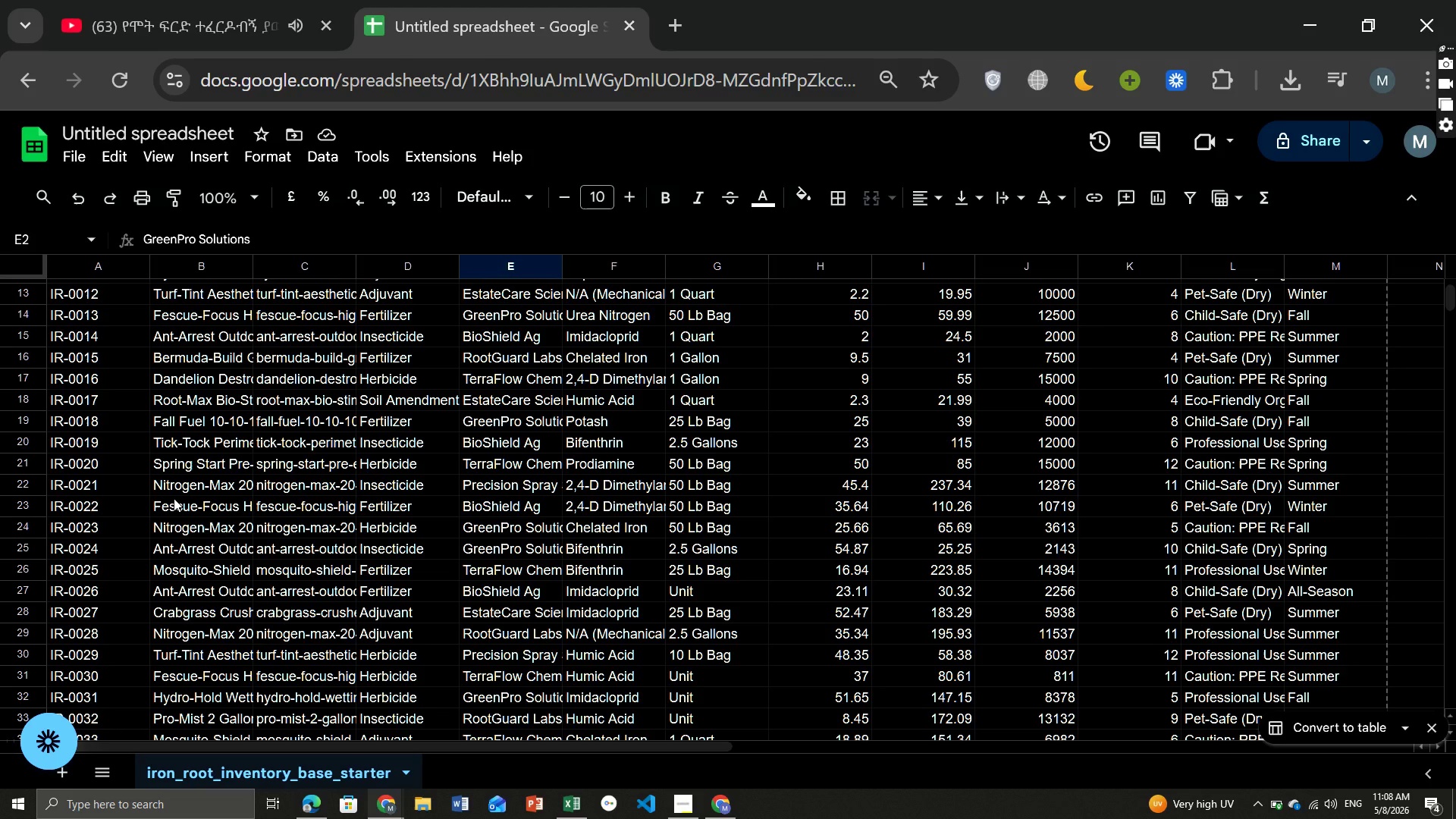 
left_click([689, 808])